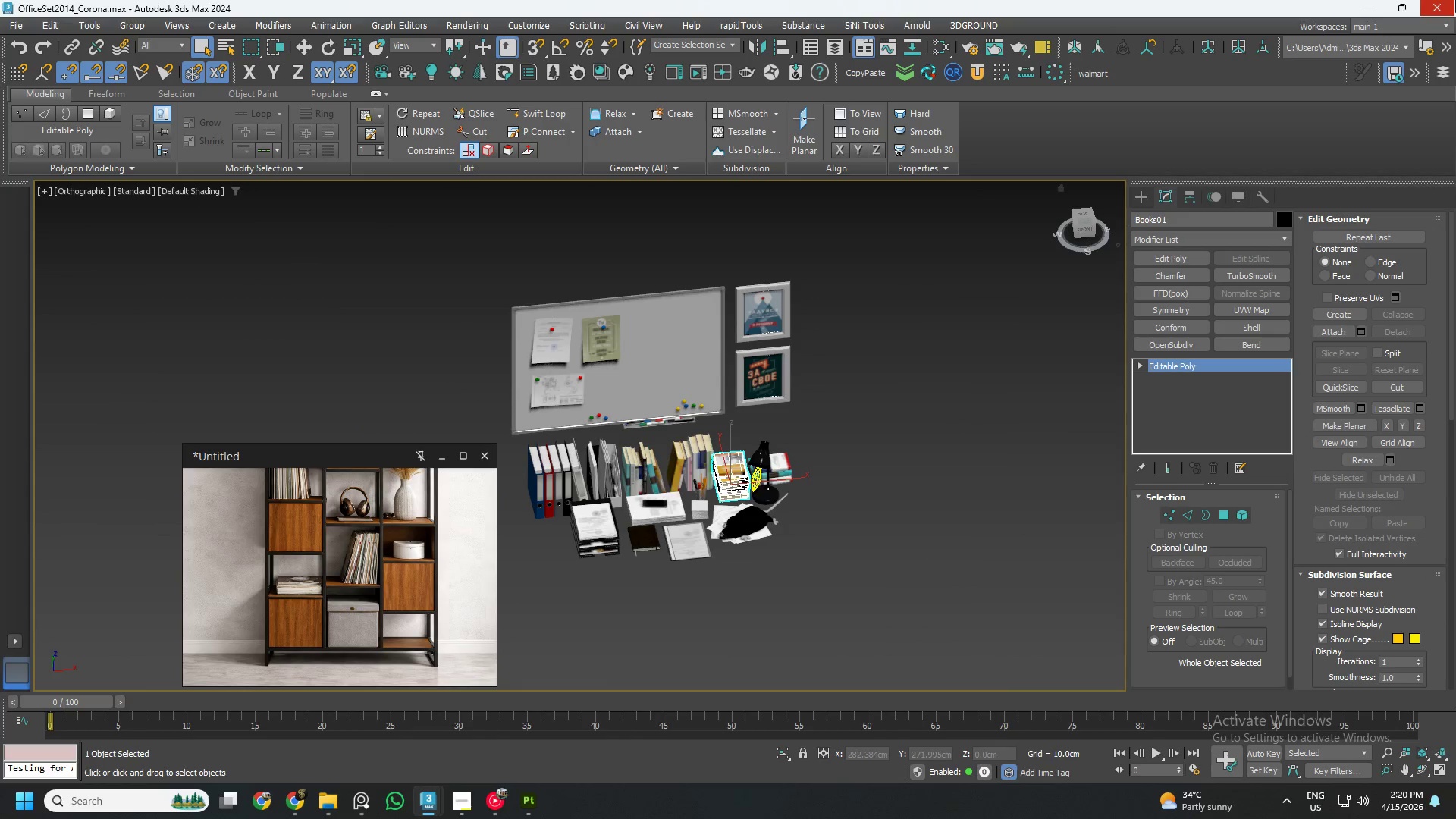 
left_click([1439, 0])
 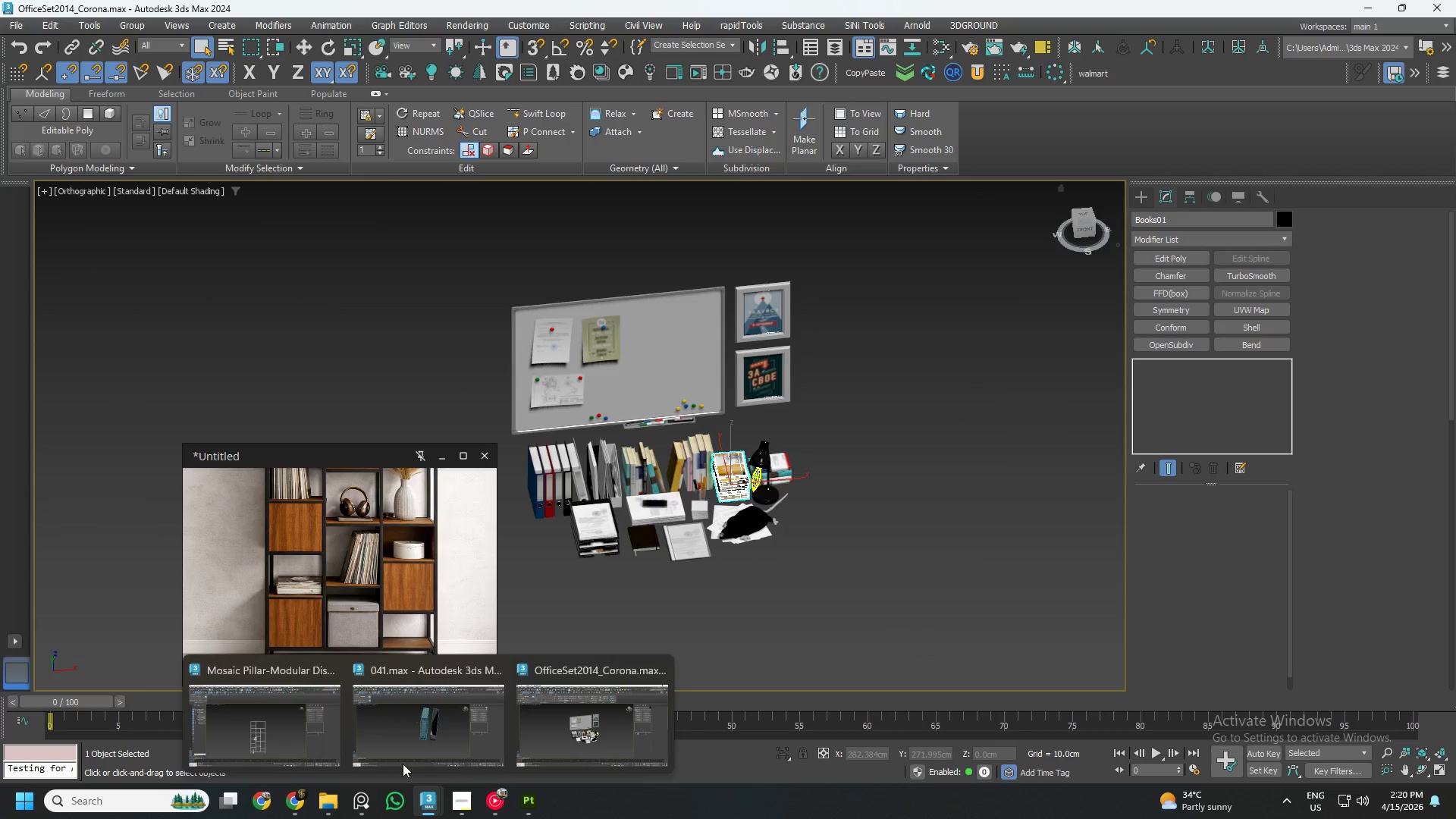 
left_click([391, 730])
 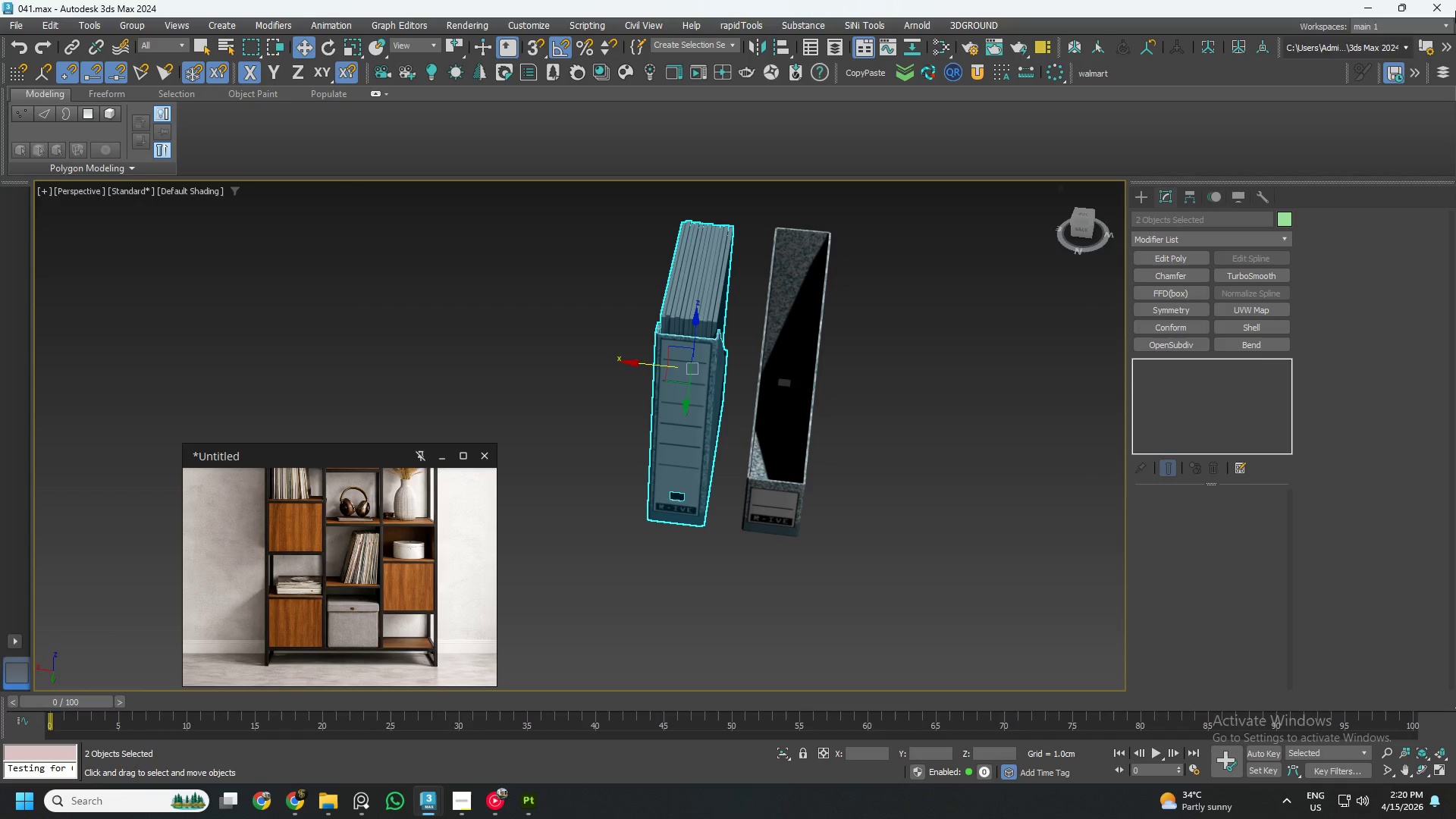 
left_click([1455, 0])
 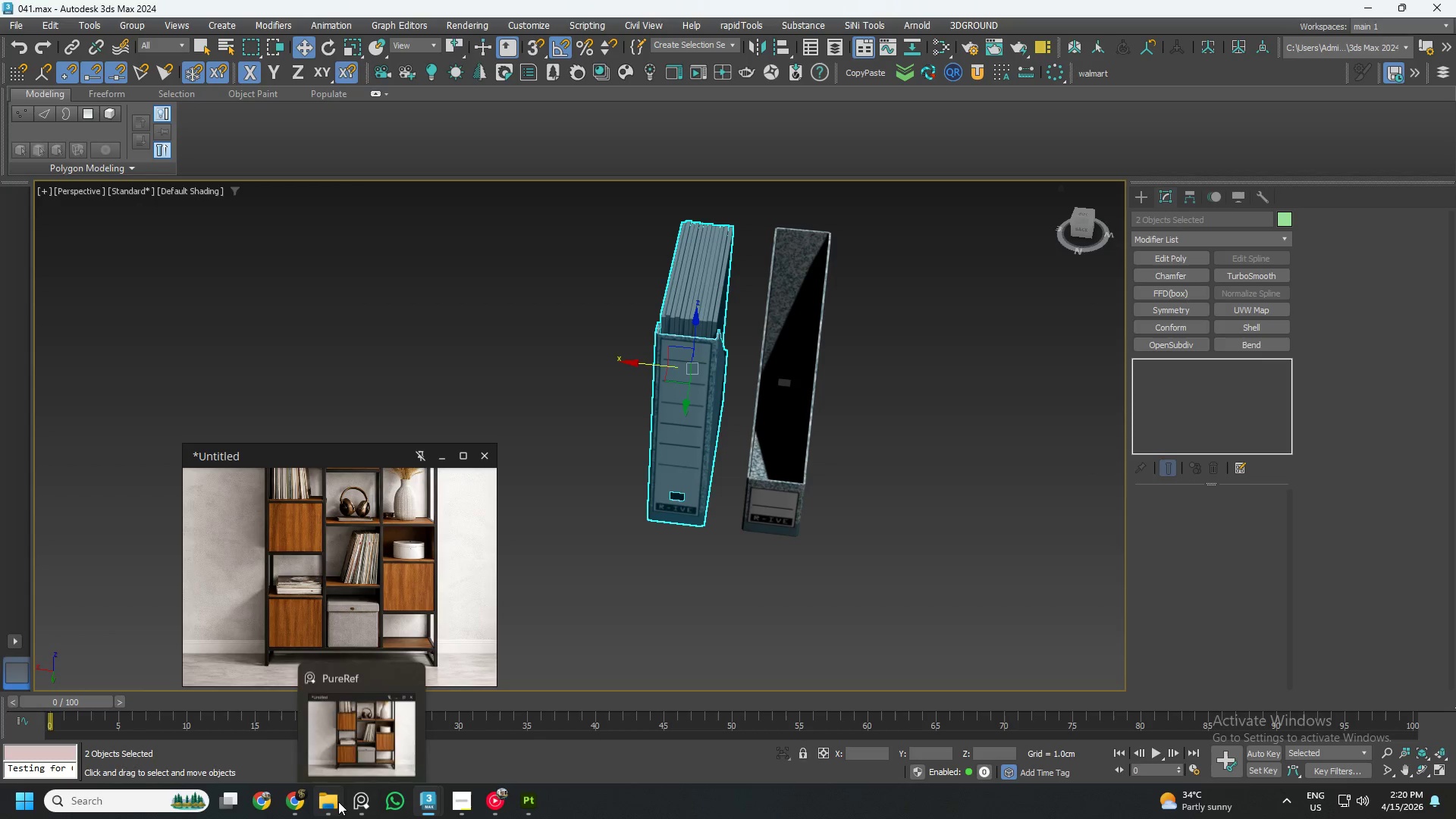 
left_click([337, 802])
 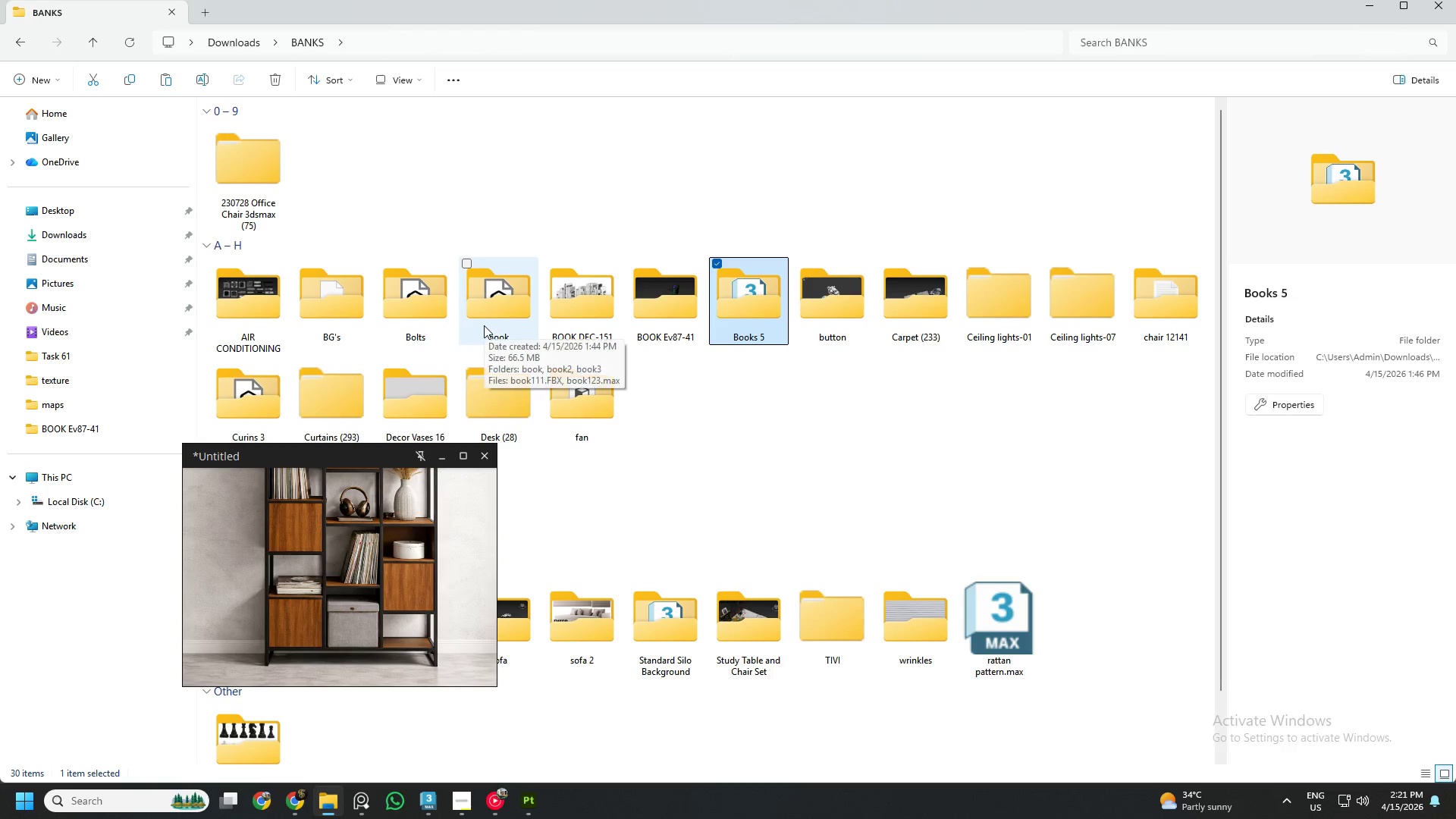 
wait(5.89)
 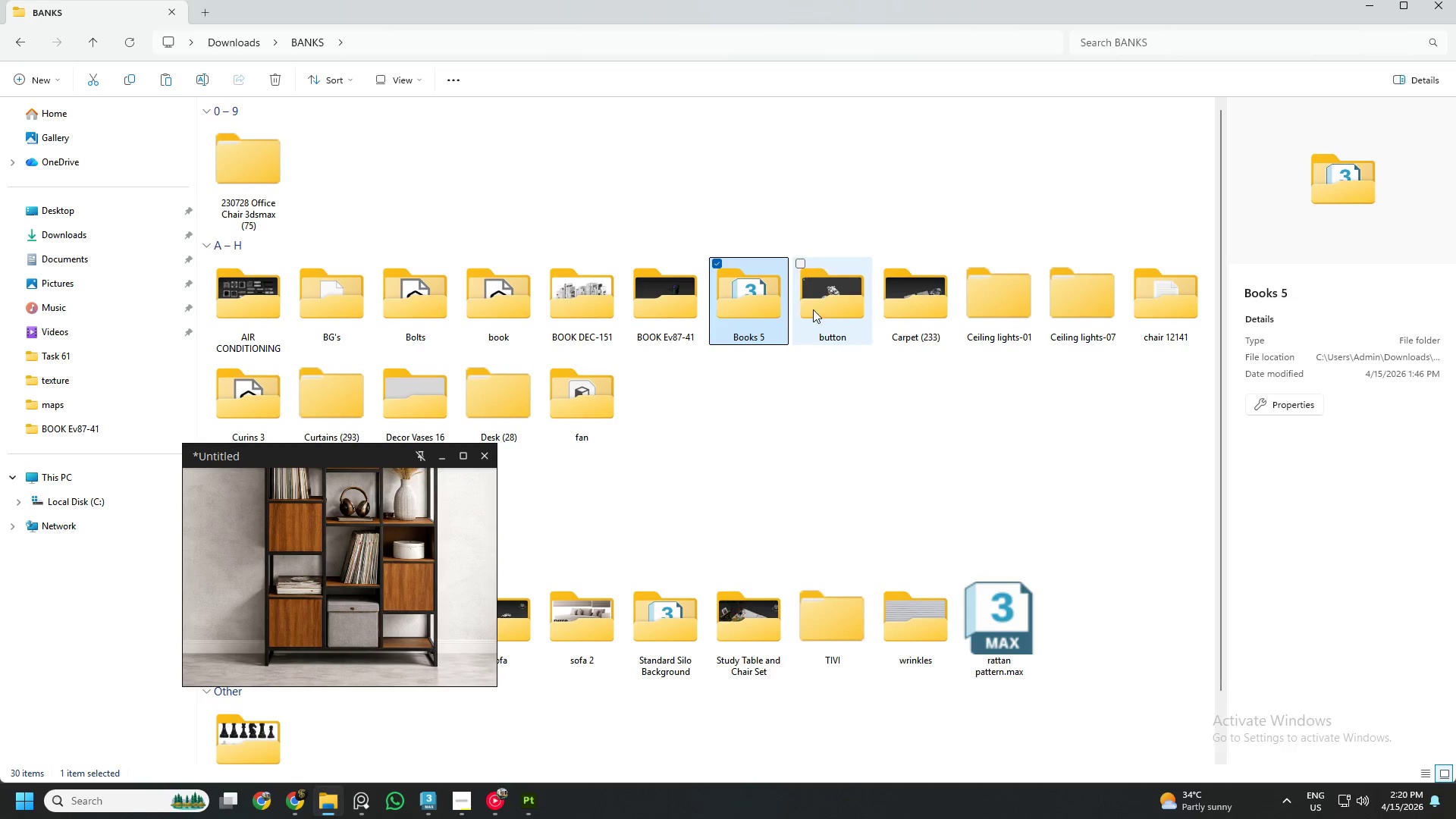 
double_click([484, 325])
 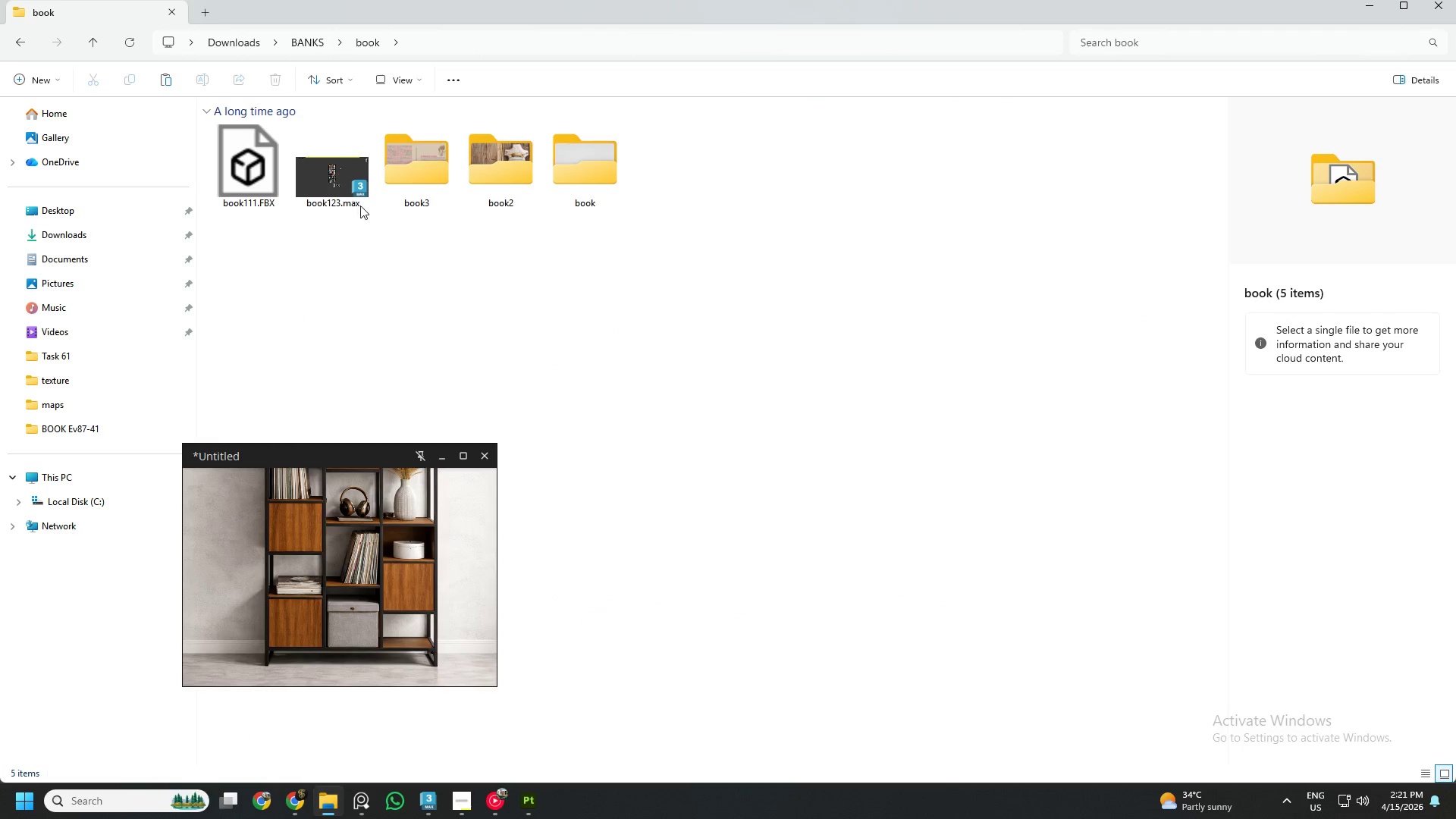 
left_click([341, 177])
 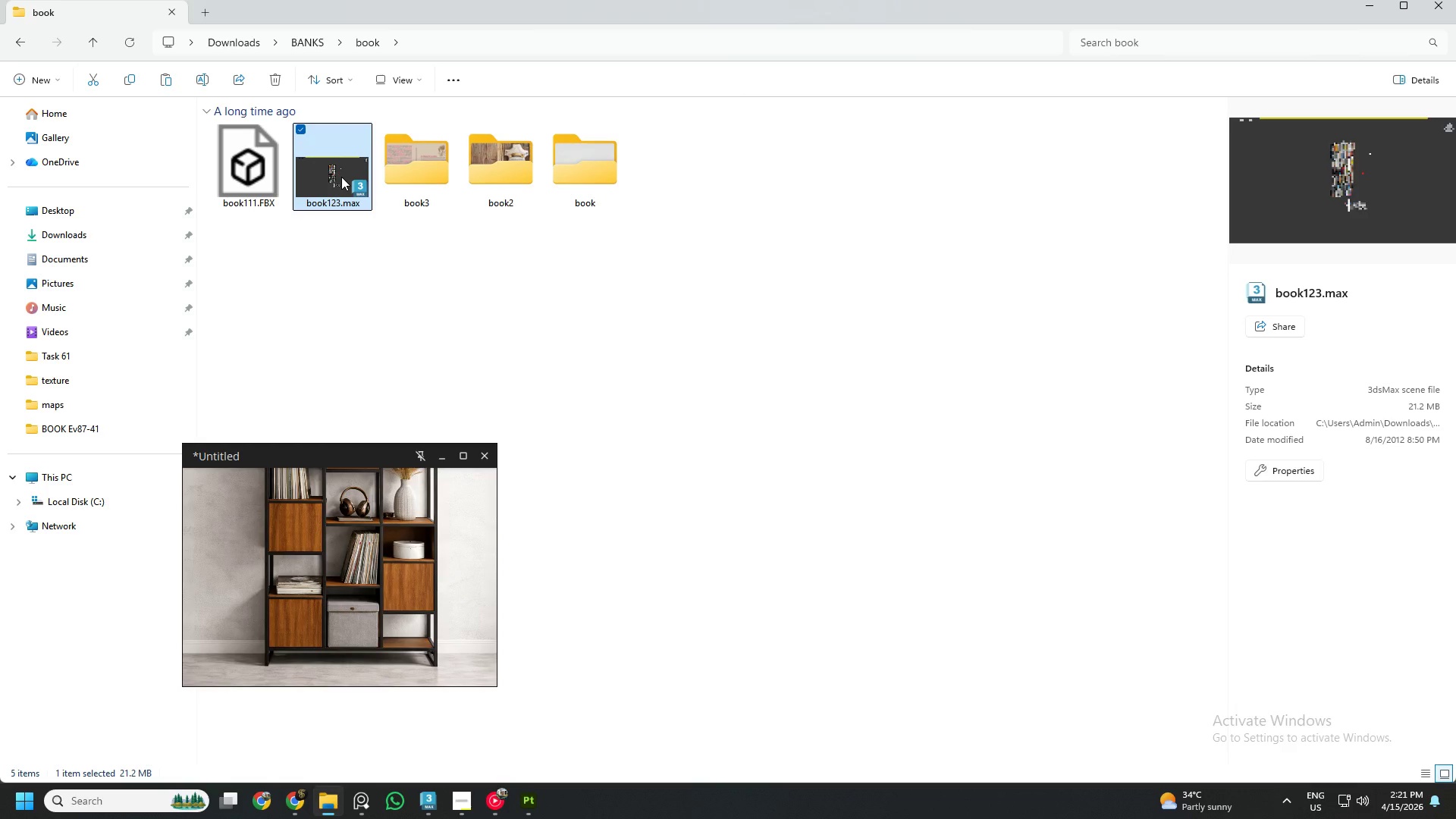 
double_click([341, 177])
 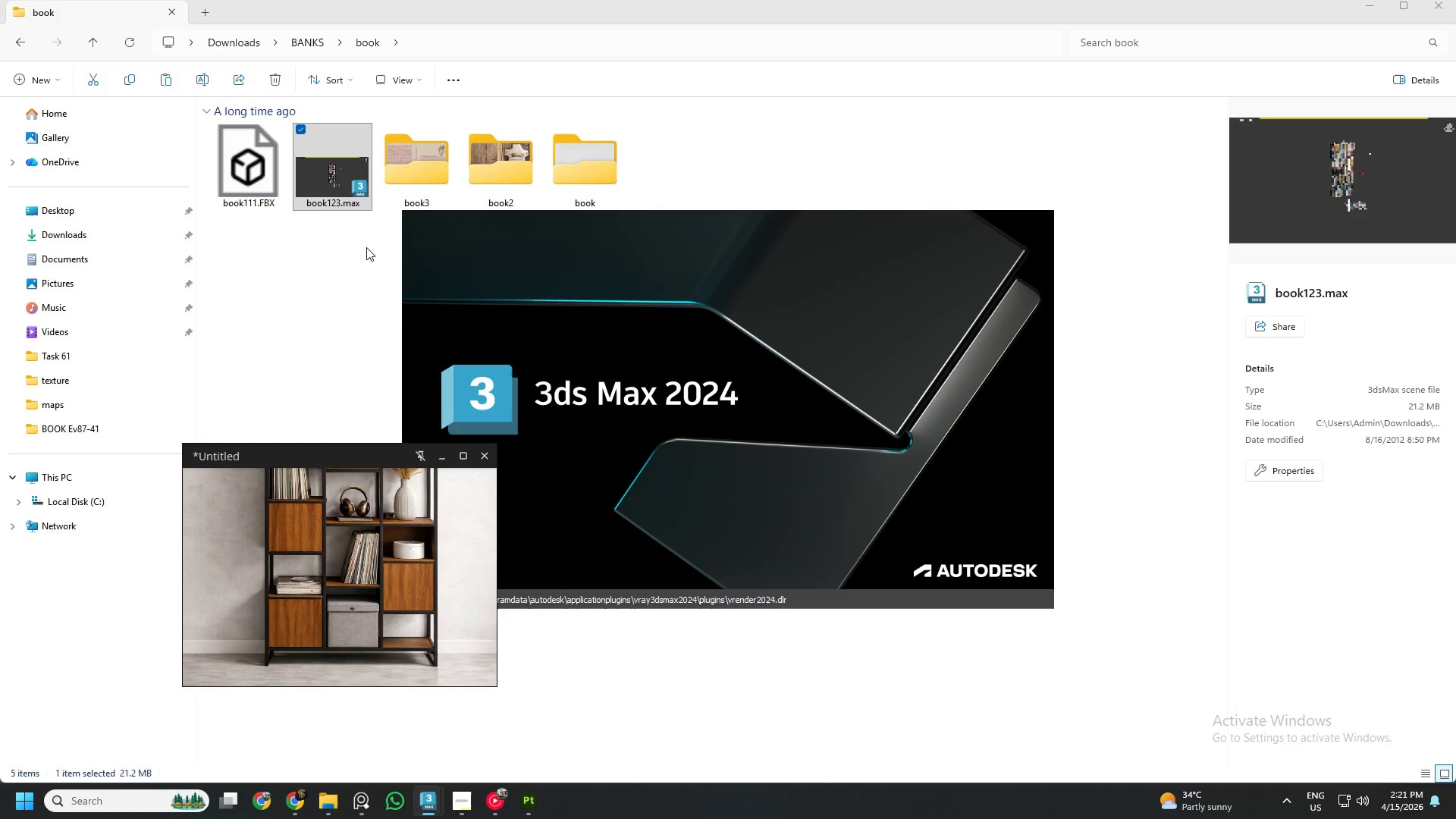 
wait(8.16)
 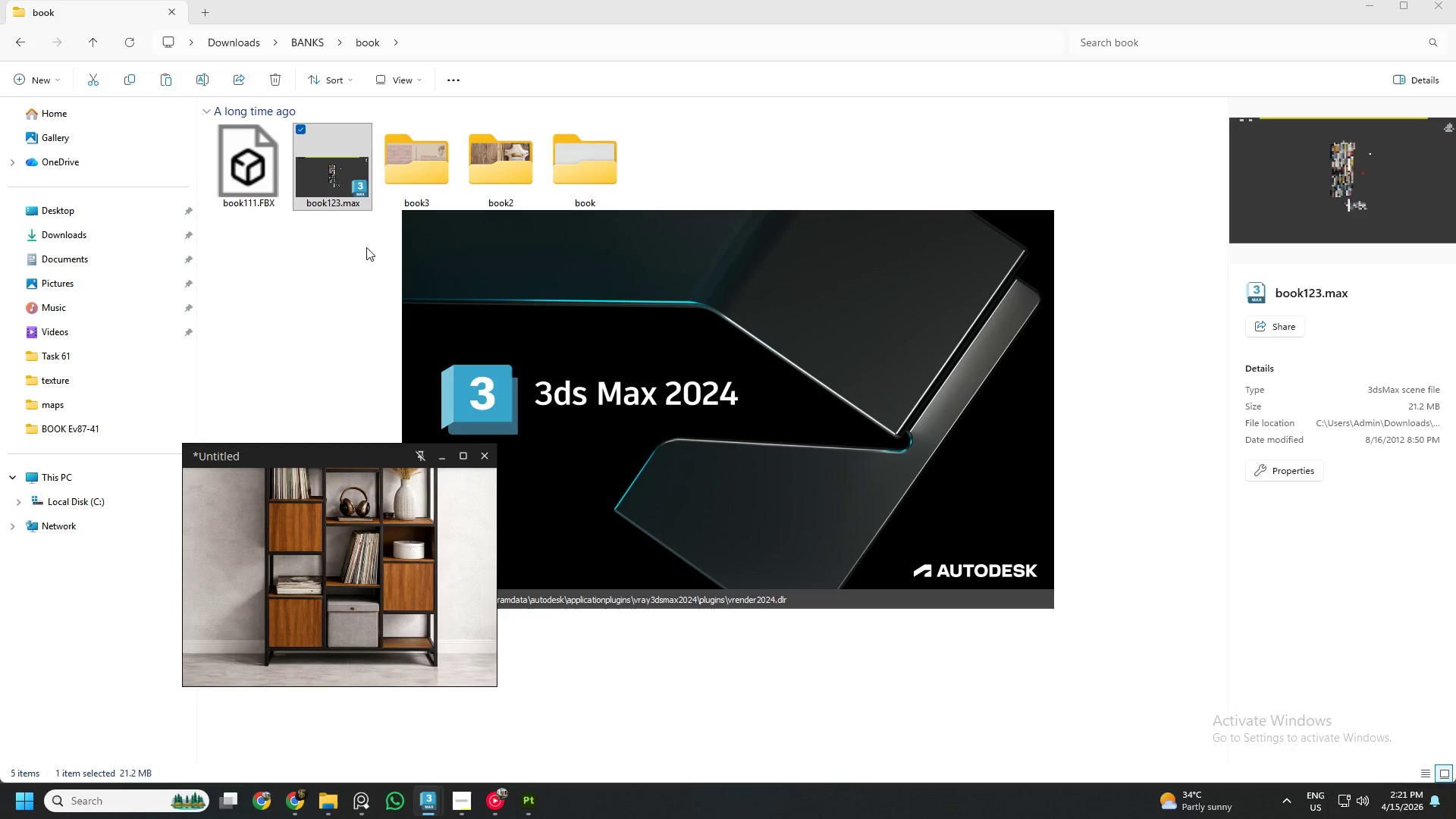 
left_click([502, 807])
 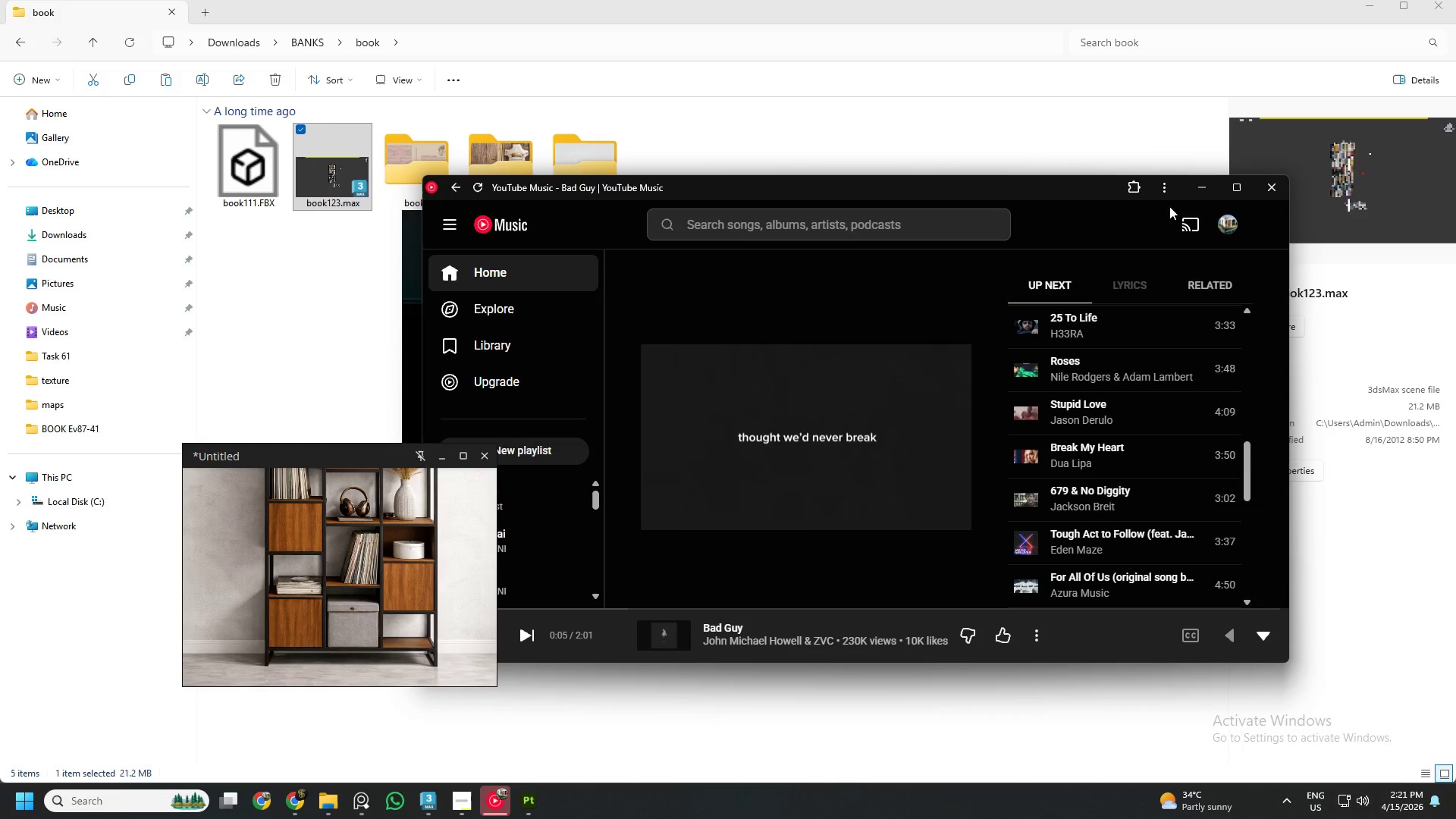 
left_click([1194, 191])
 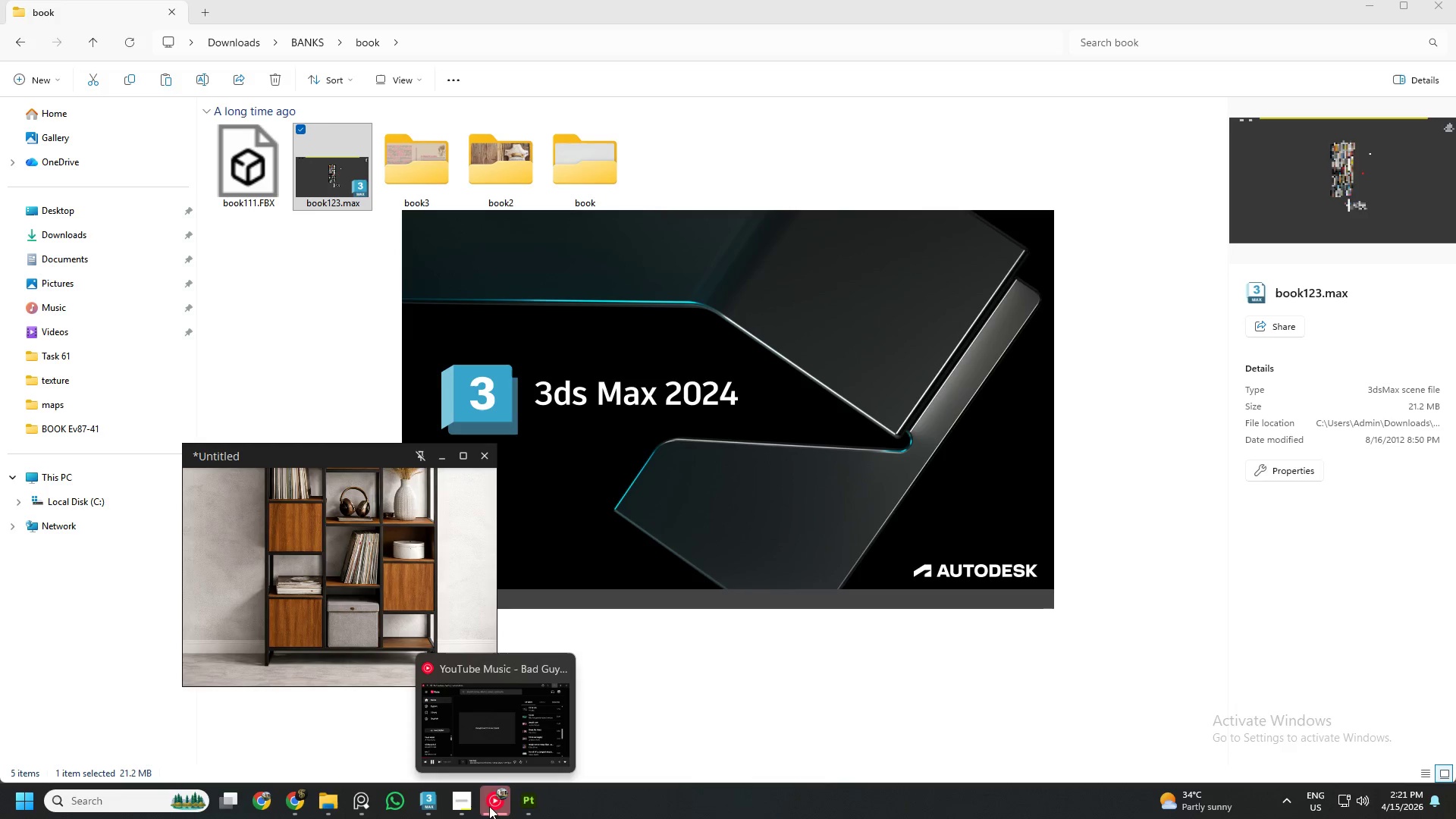 
left_click([454, 811])